 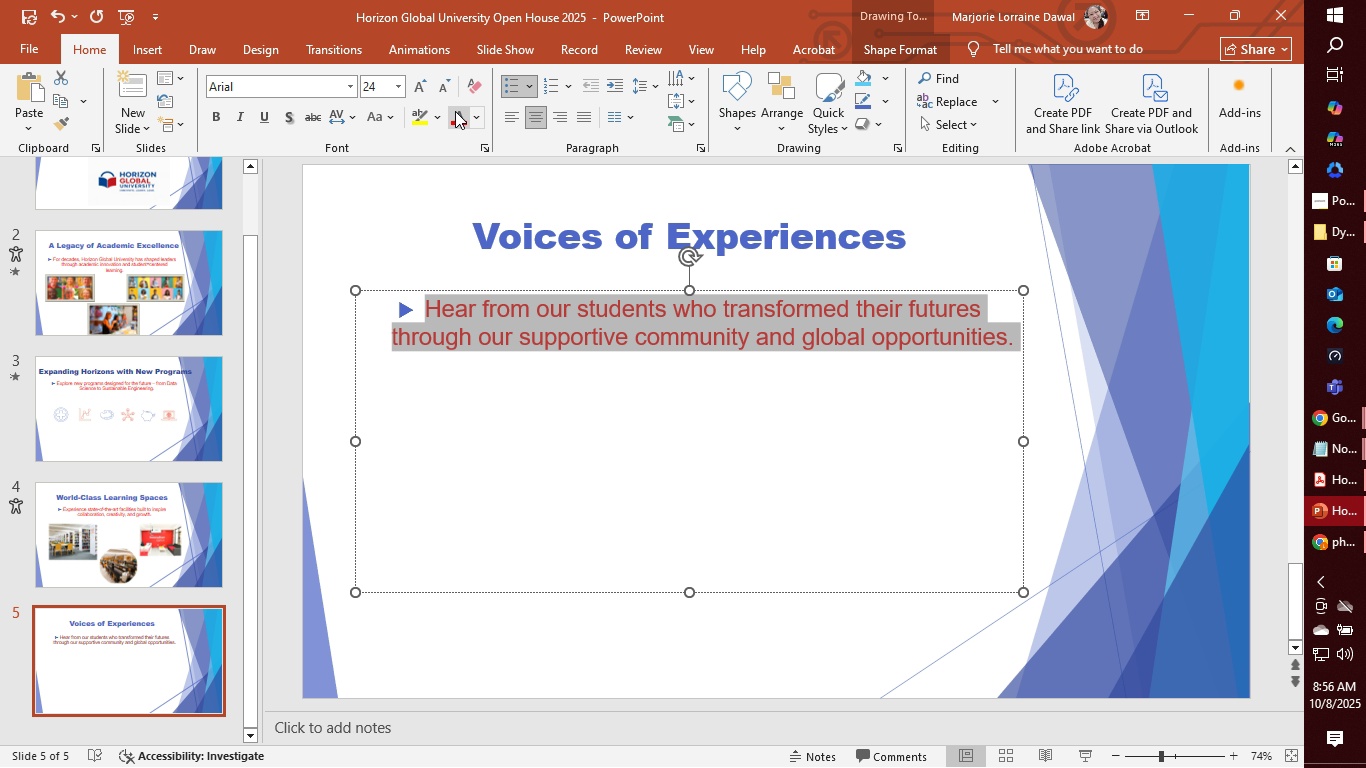 
left_click([455, 406])
 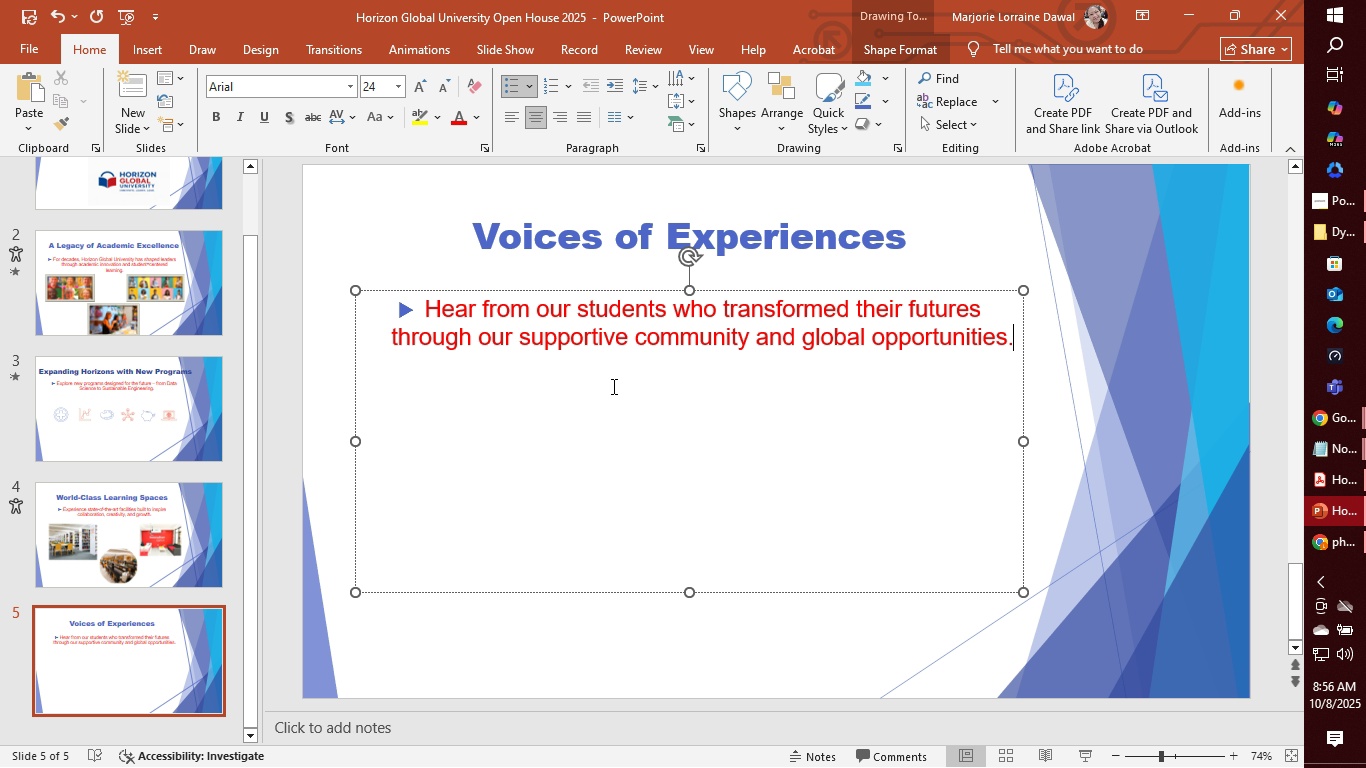 
left_click([612, 386])
 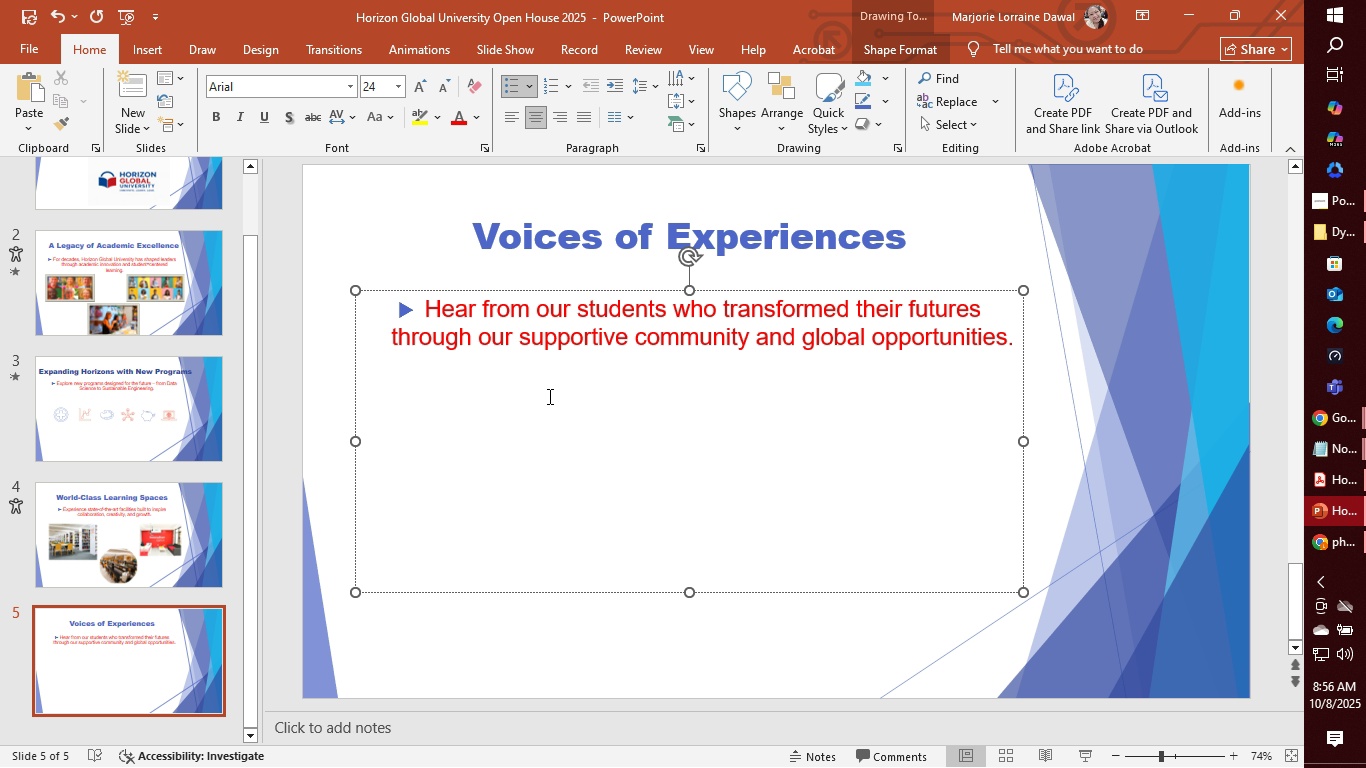 
wait(33.6)
 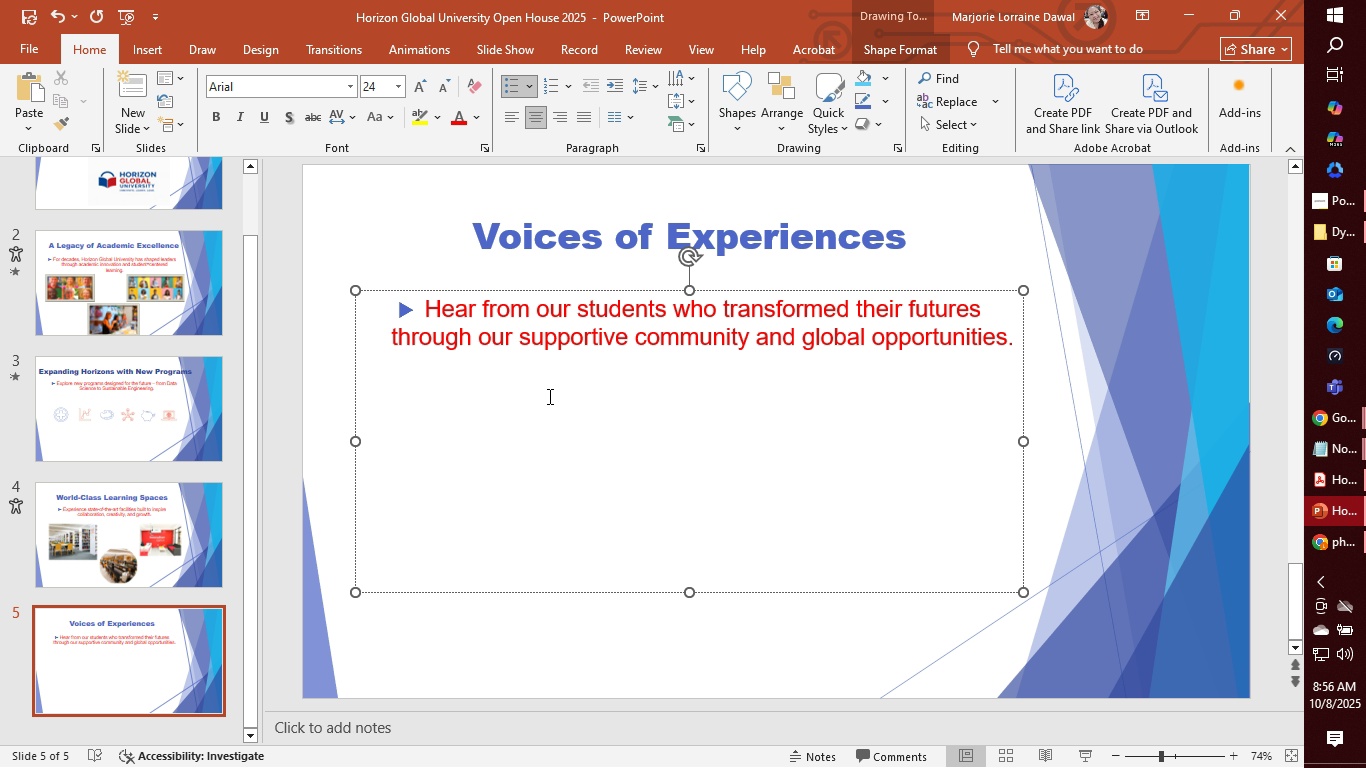 
left_click([618, 442])
 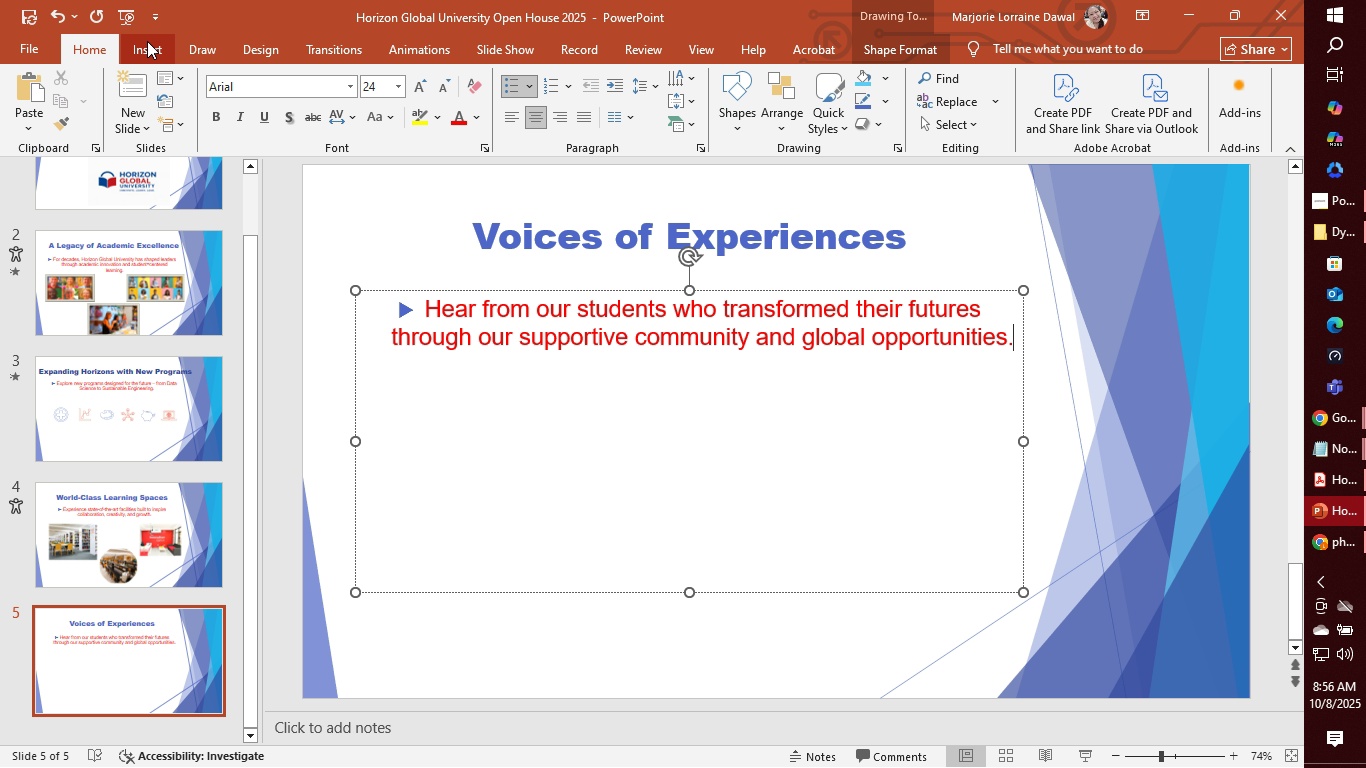 
left_click([147, 41])
 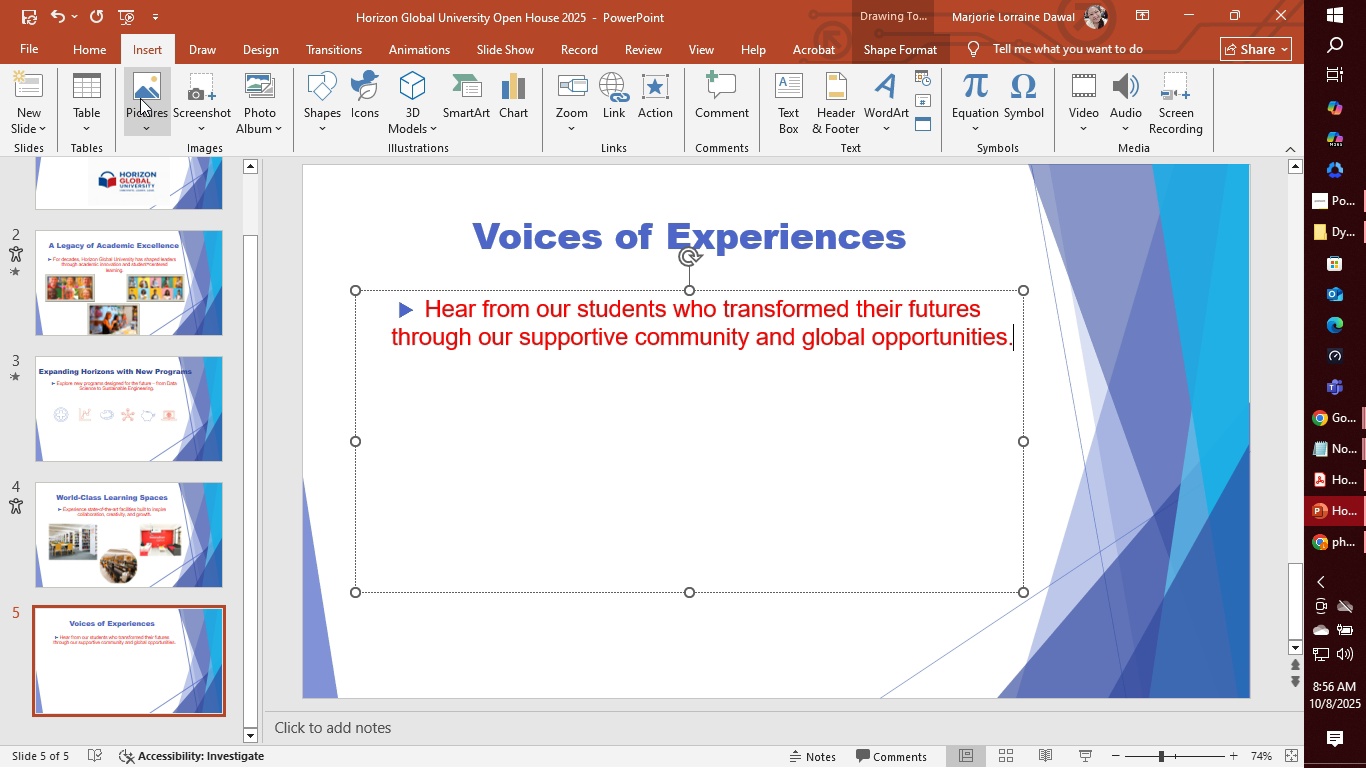 
left_click([140, 98])
 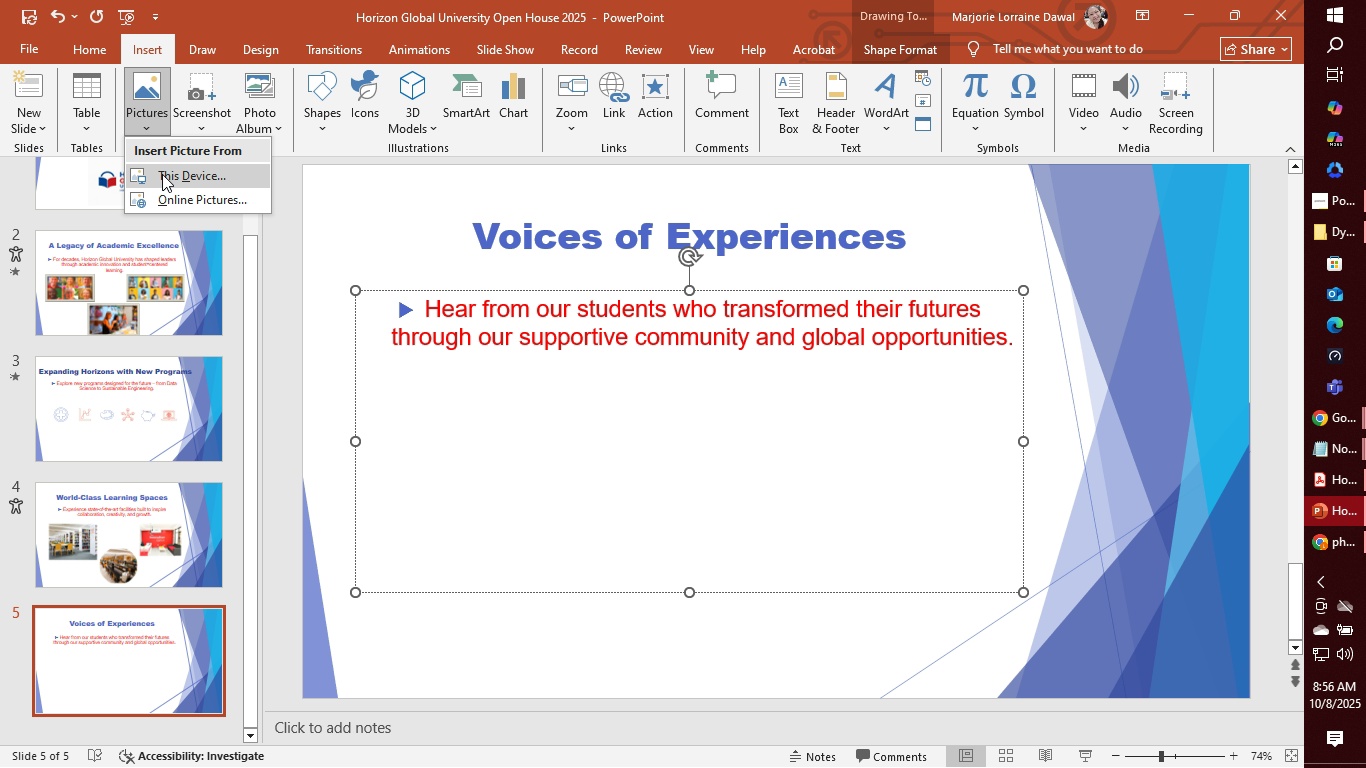 
left_click([162, 174])
 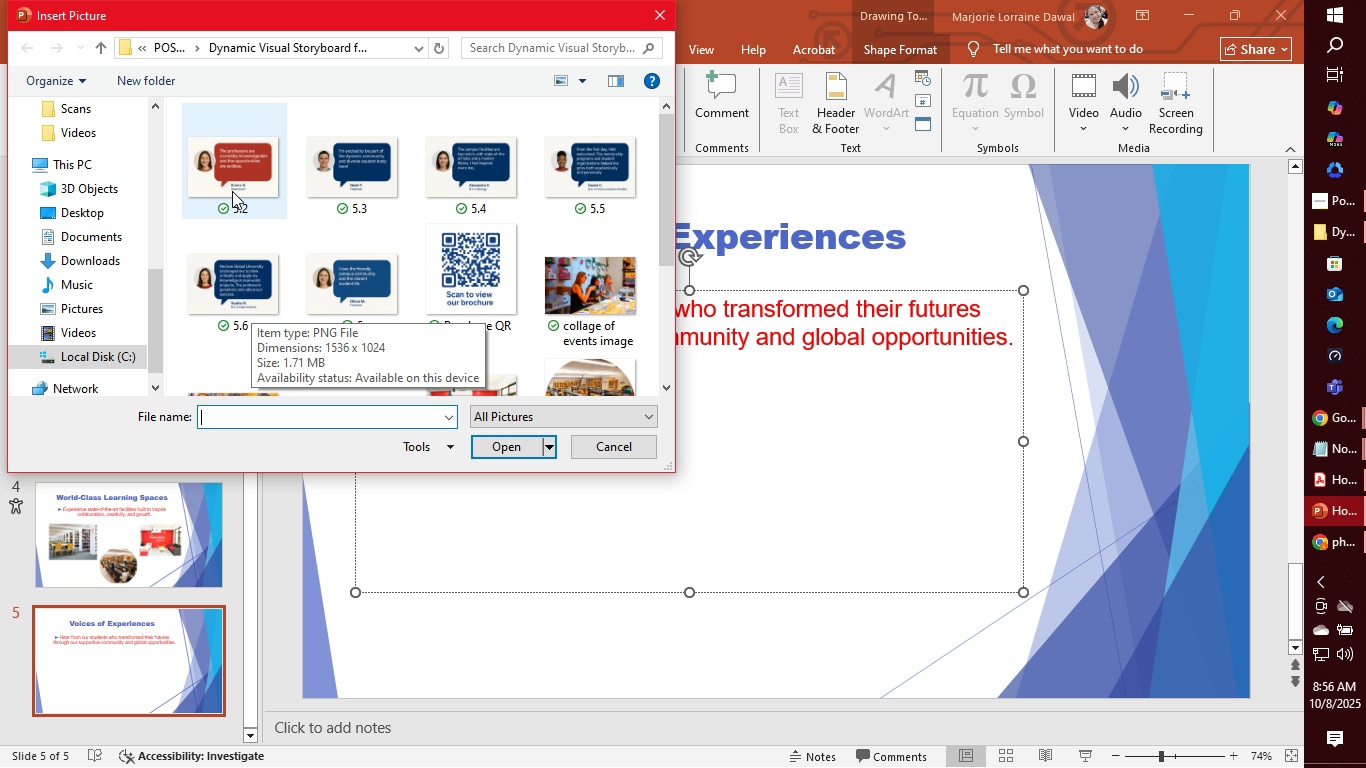 
wait(5.46)
 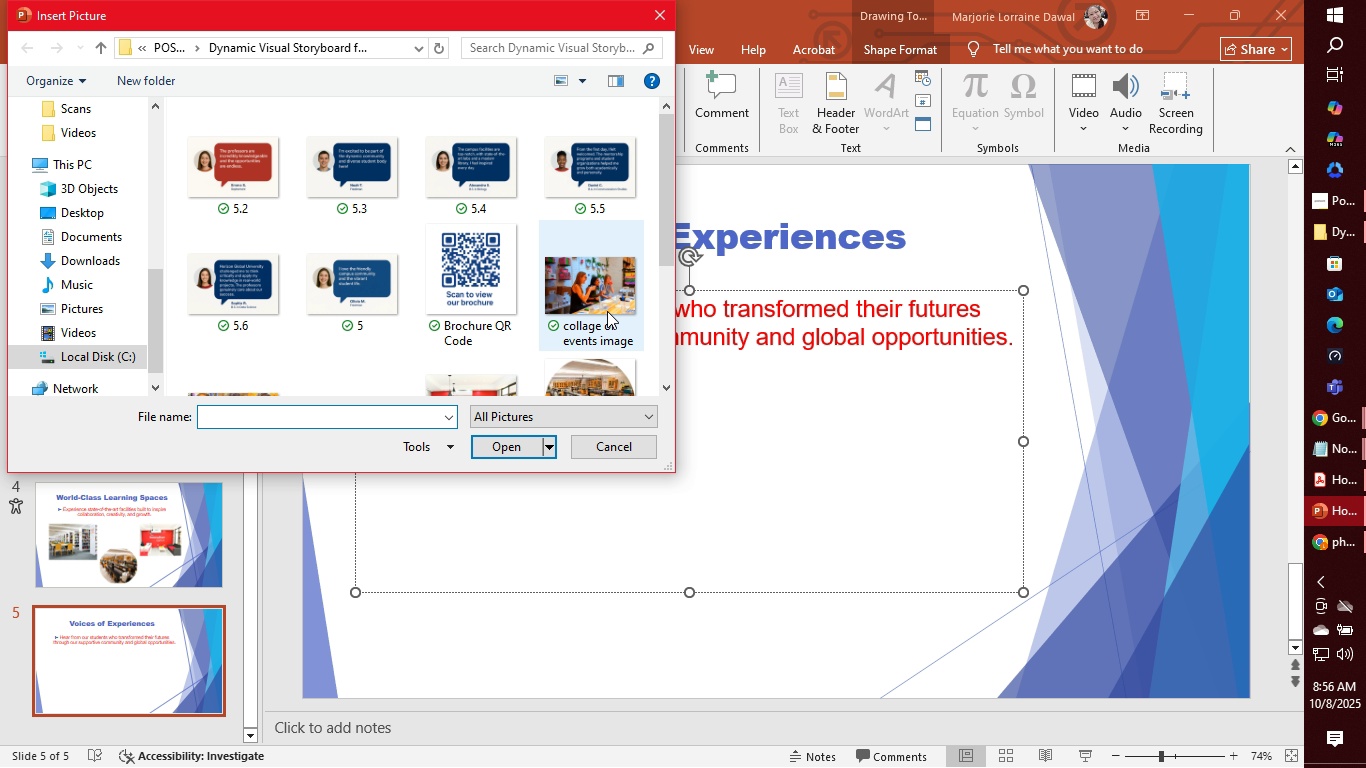 
left_click([232, 273])
 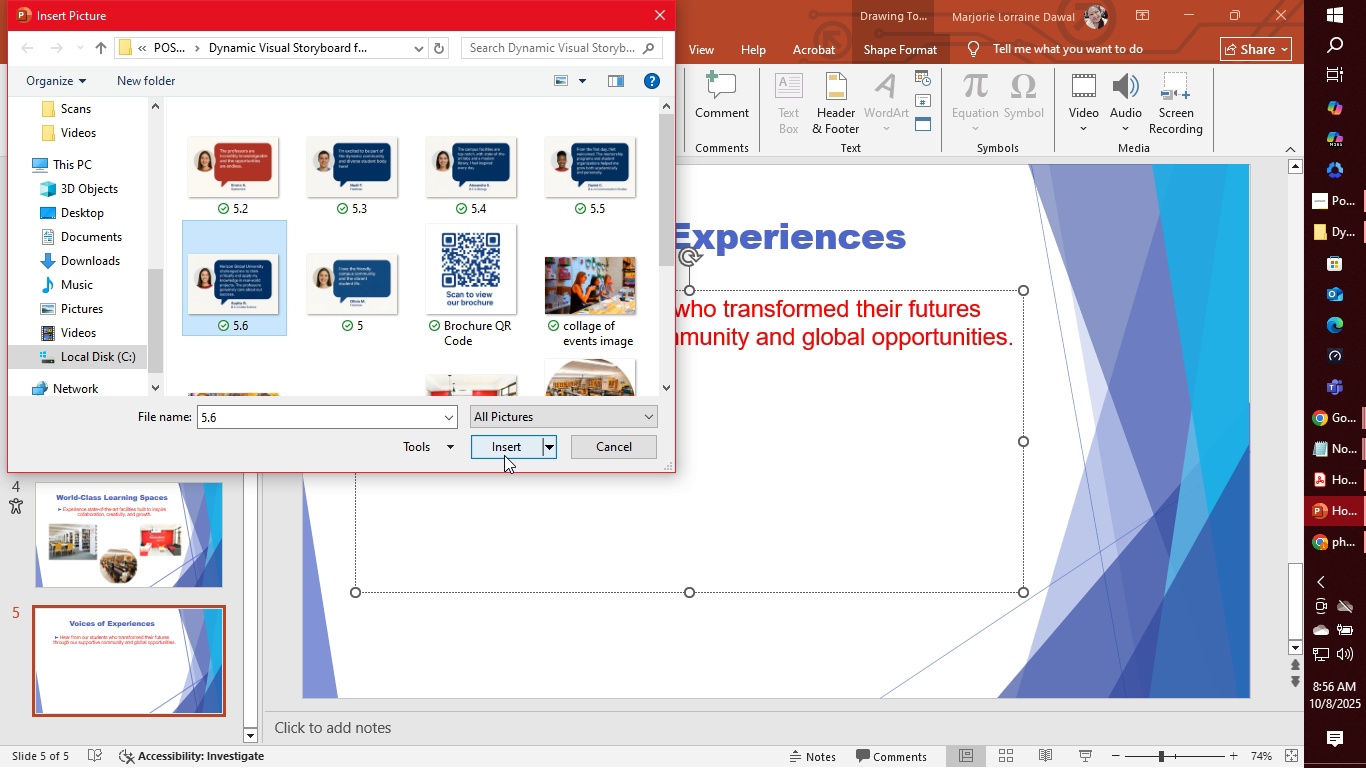 
left_click([505, 450])